 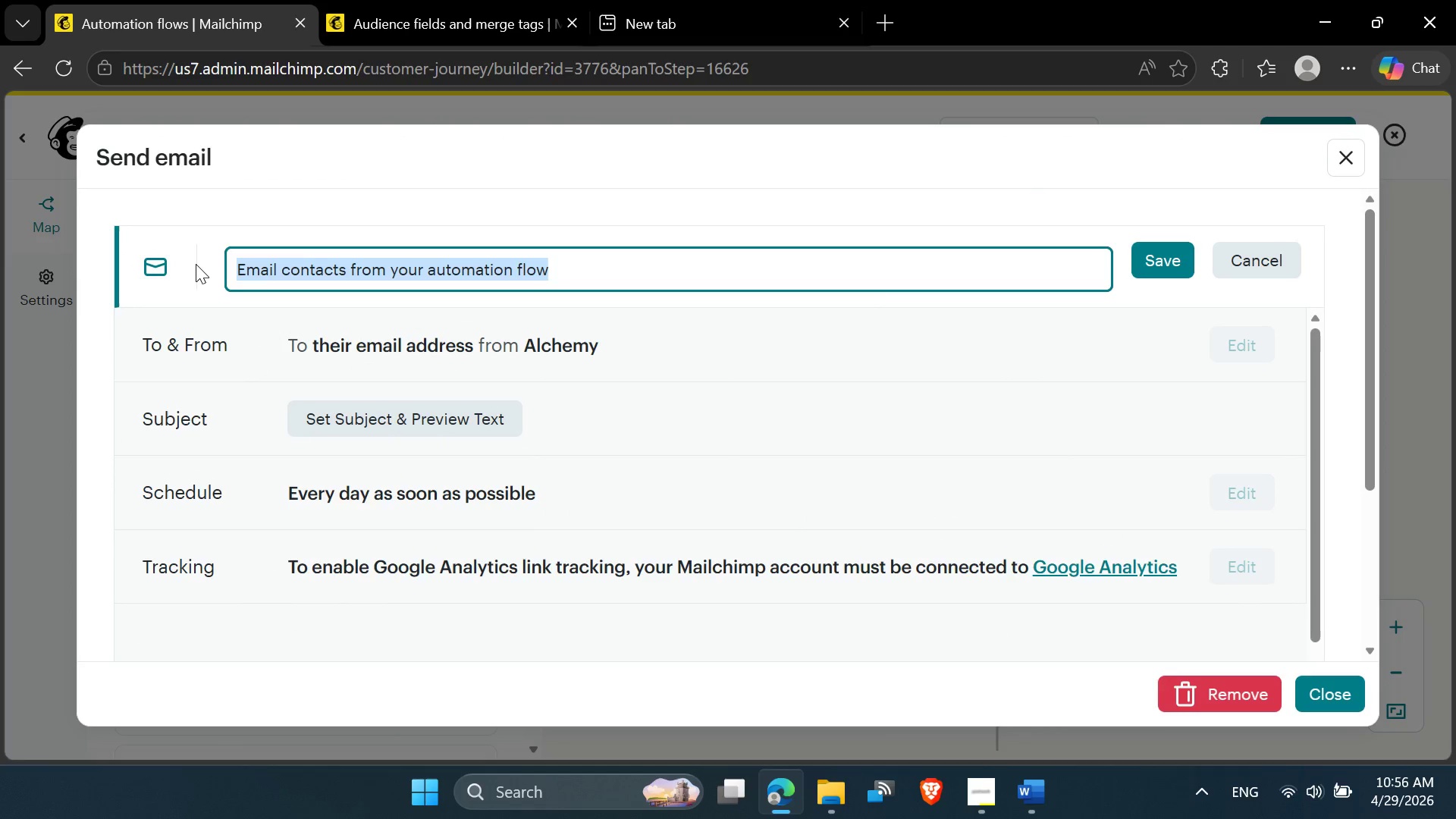 
key(Control+V)
 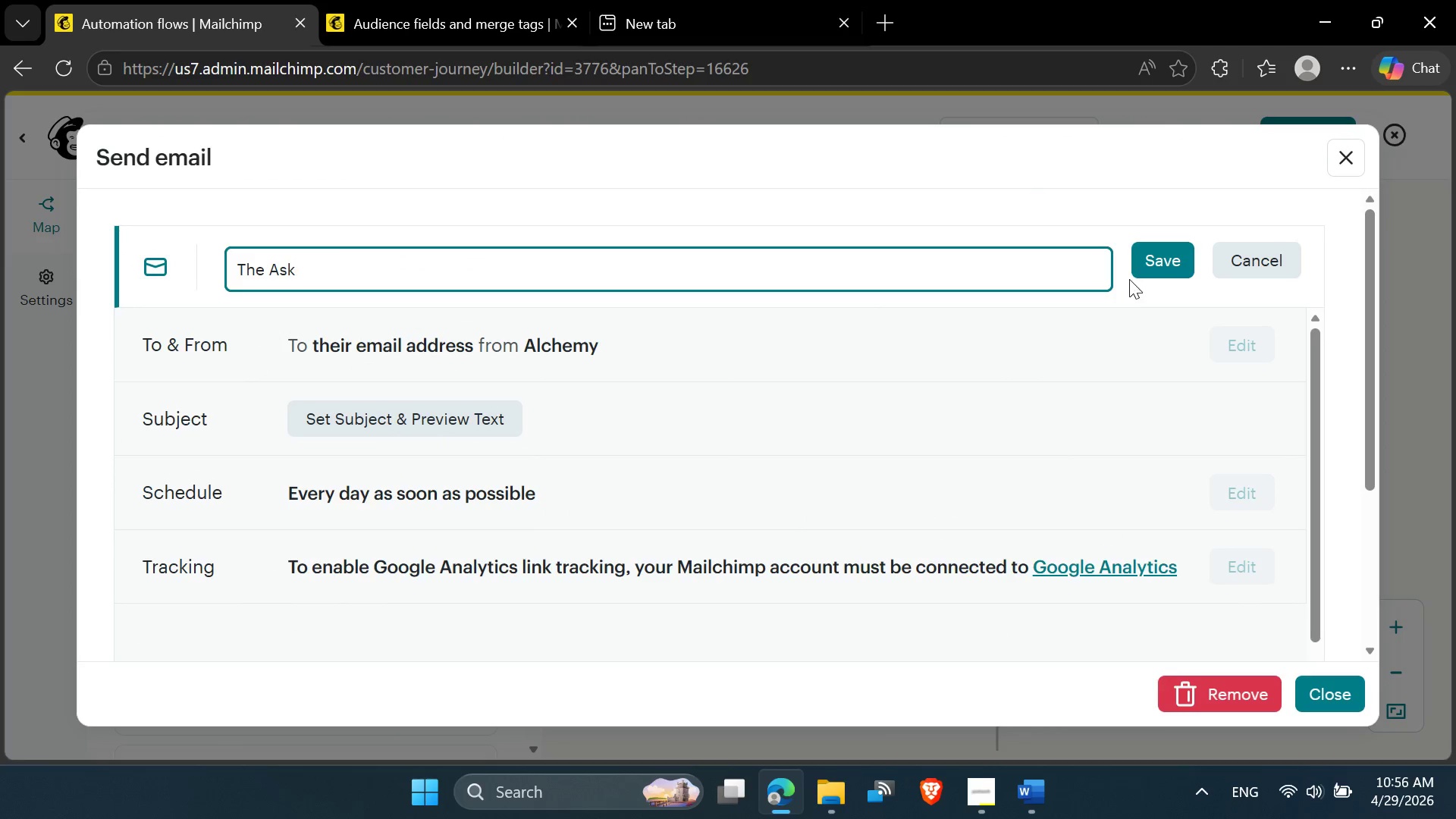 
left_click([1140, 268])
 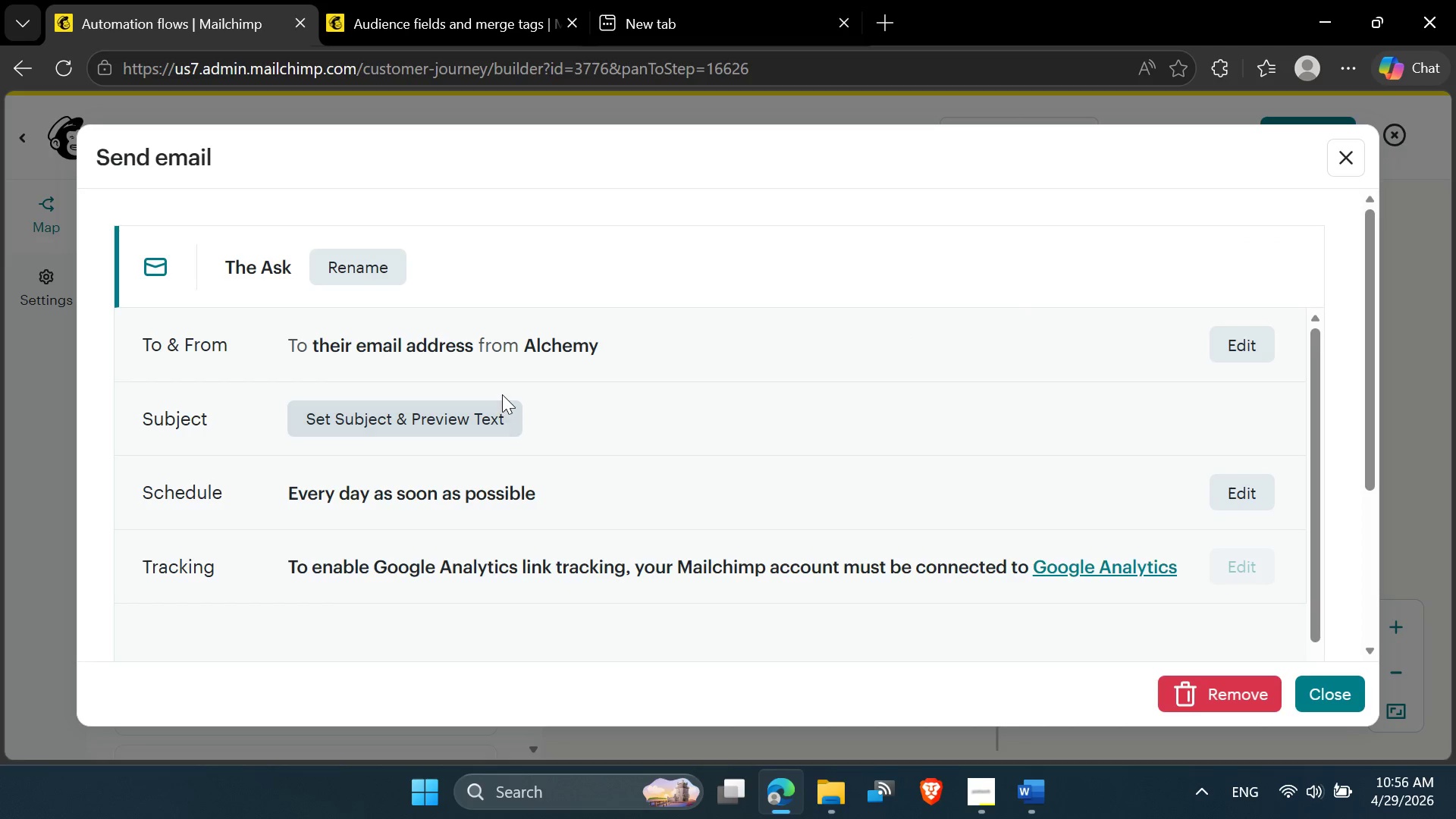 
wait(5.77)
 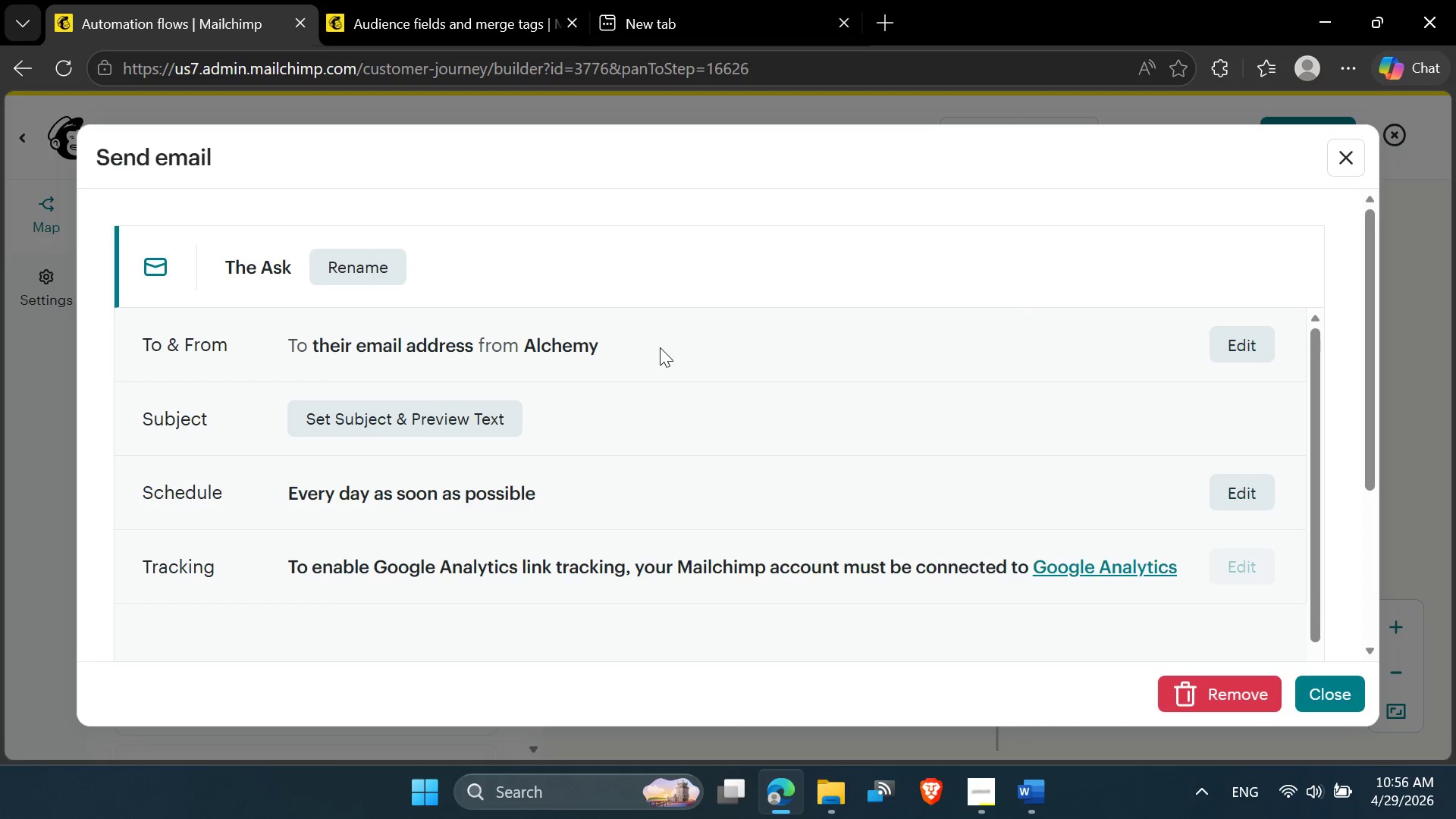 
left_click([1227, 337])
 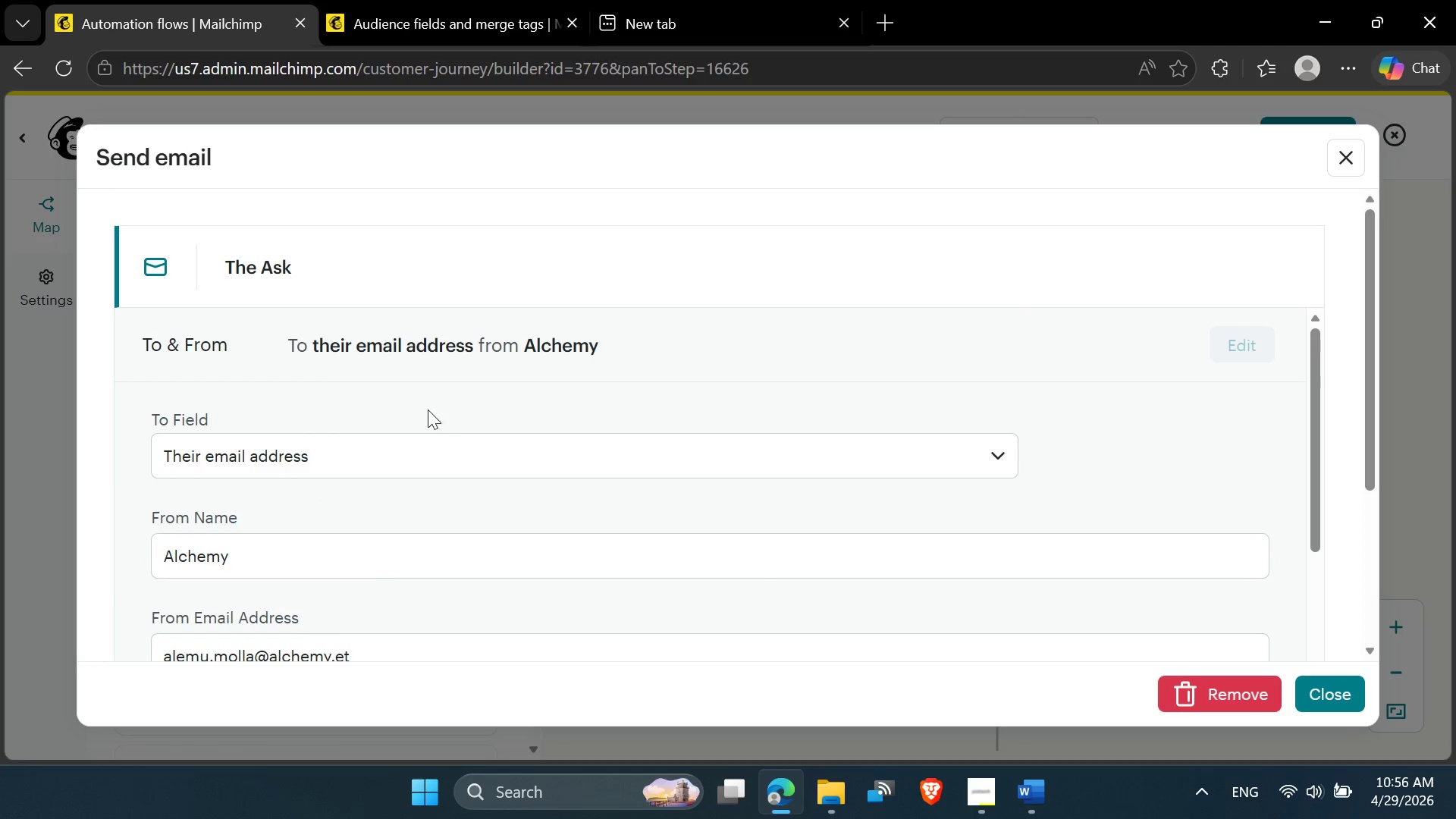 
scroll: coordinate [421, 418], scroll_direction: down, amount: 2.0
 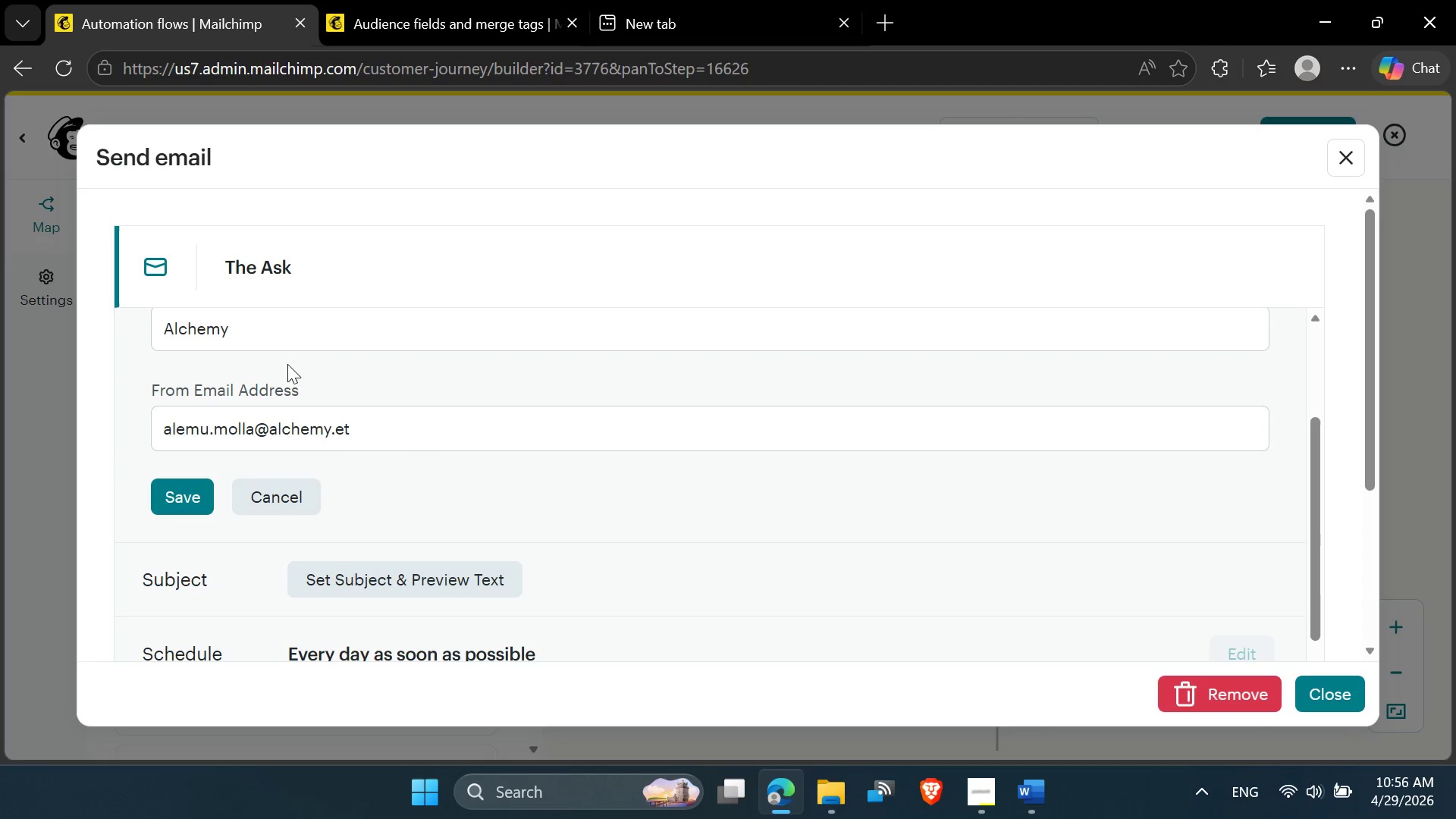 
scroll: coordinate [287, 364], scroll_direction: up, amount: 2.0
 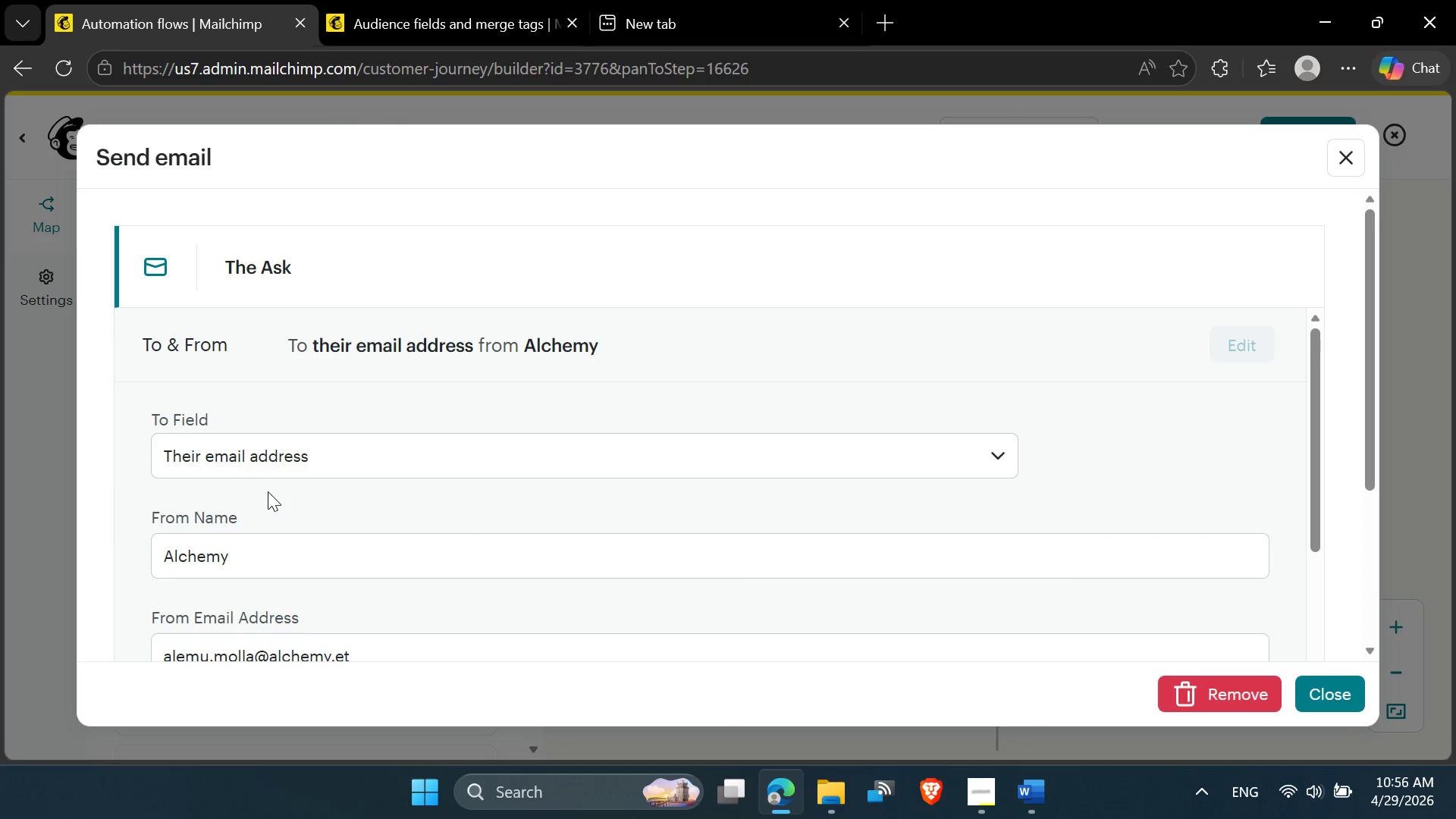 
scroll: coordinate [268, 491], scroll_direction: down, amount: 2.0
 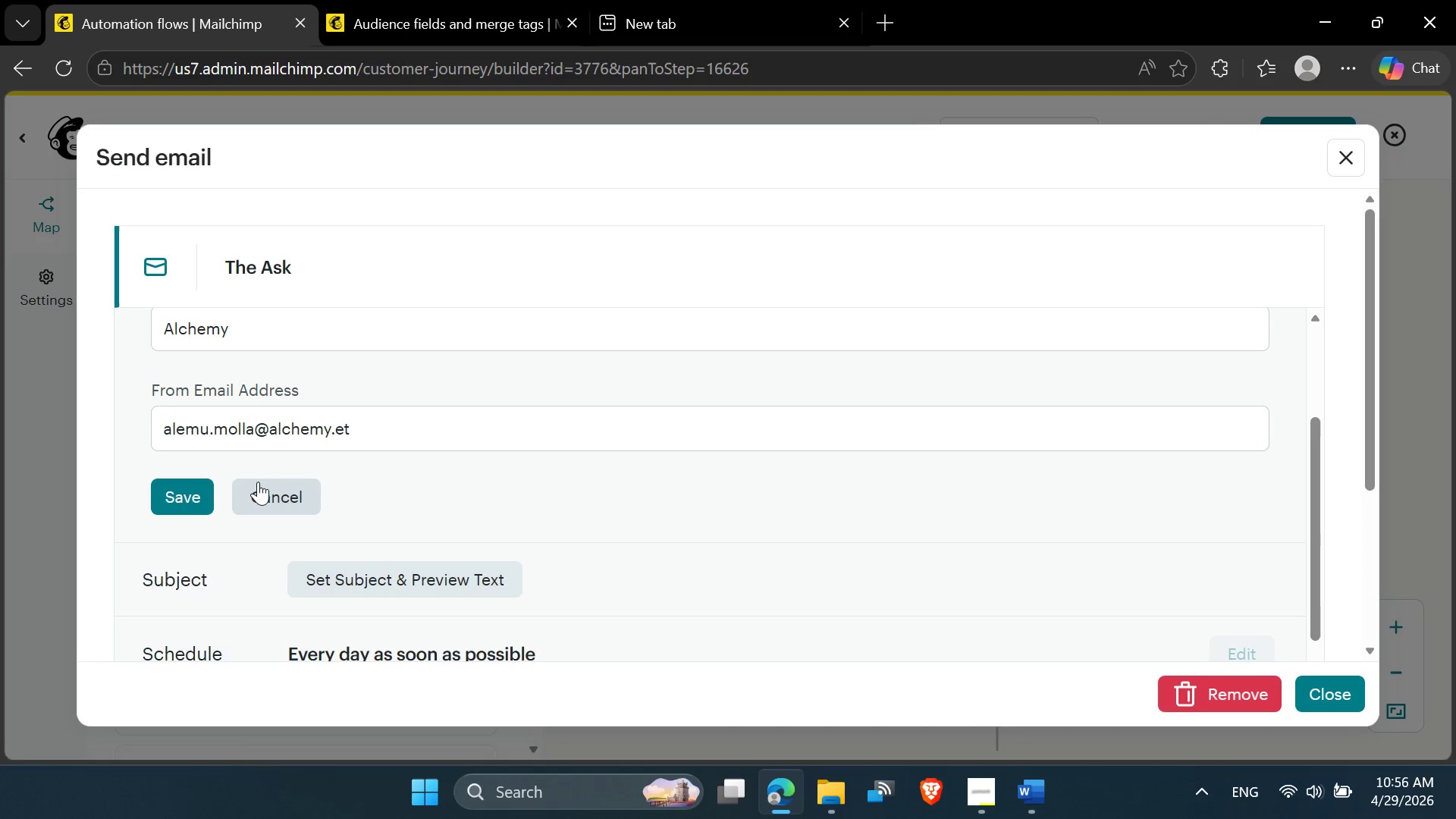 
wait(9.88)
 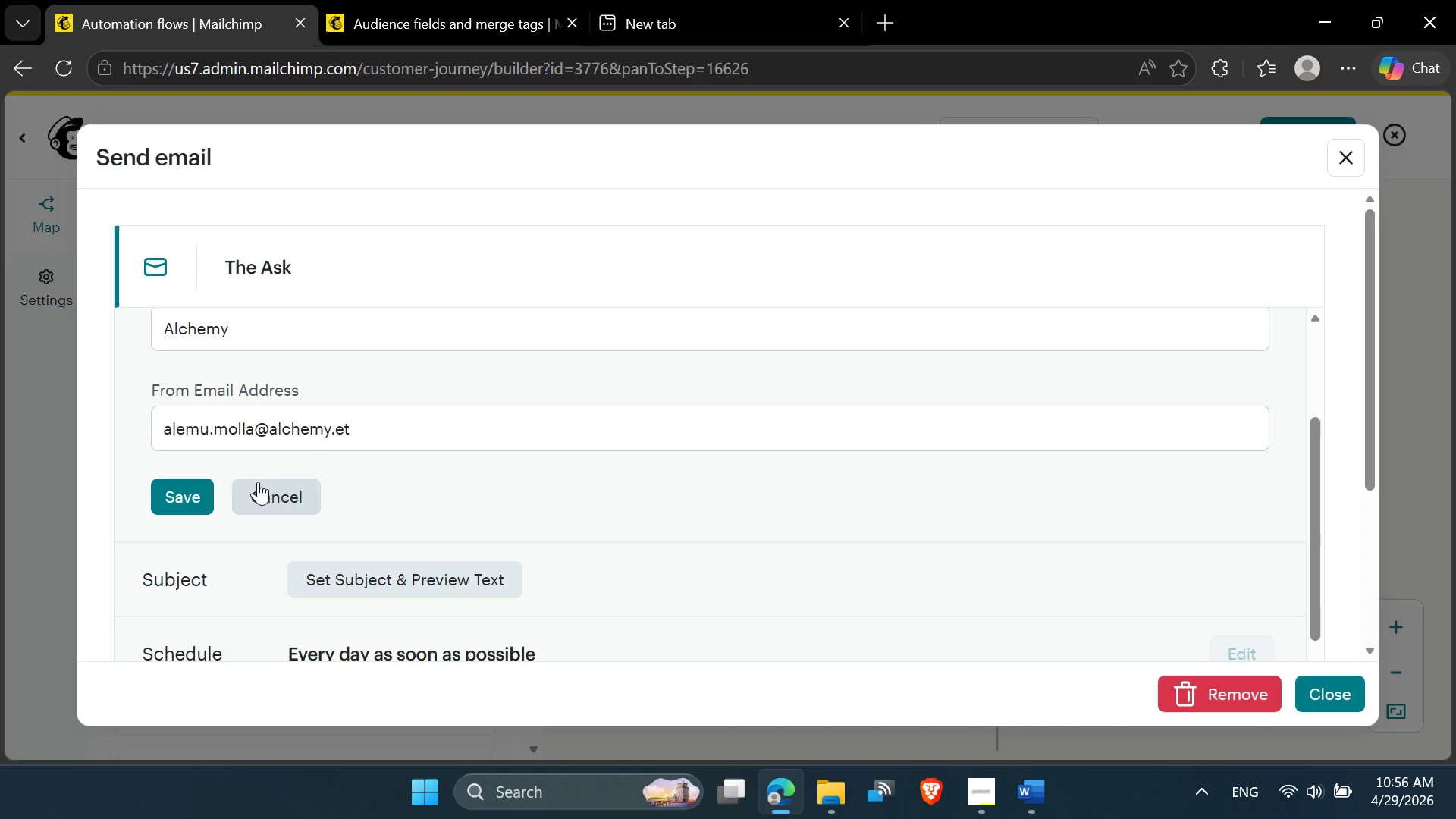 
scroll: coordinate [317, 401], scroll_direction: up, amount: 1.0
 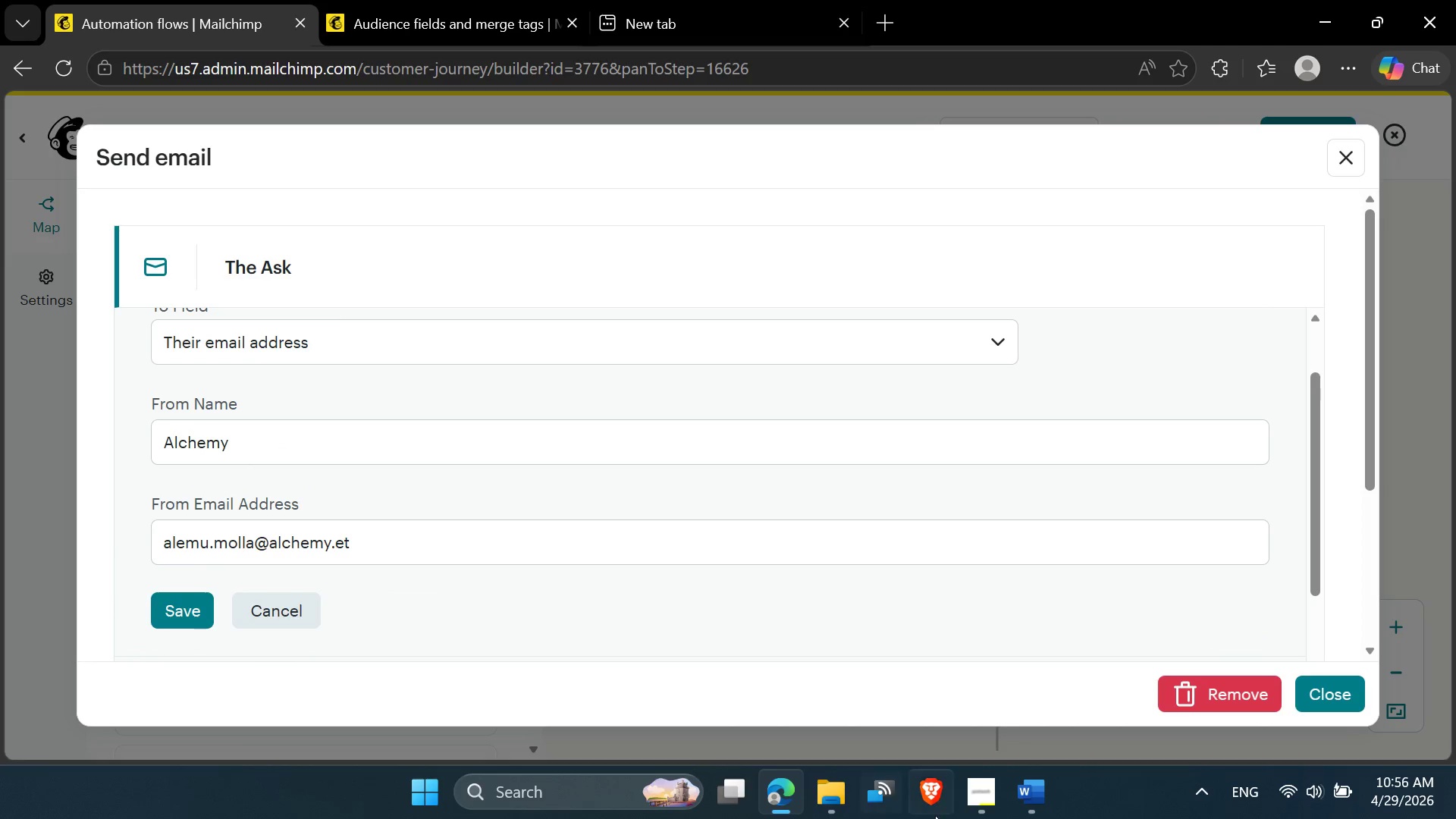 
left_click([970, 792])